 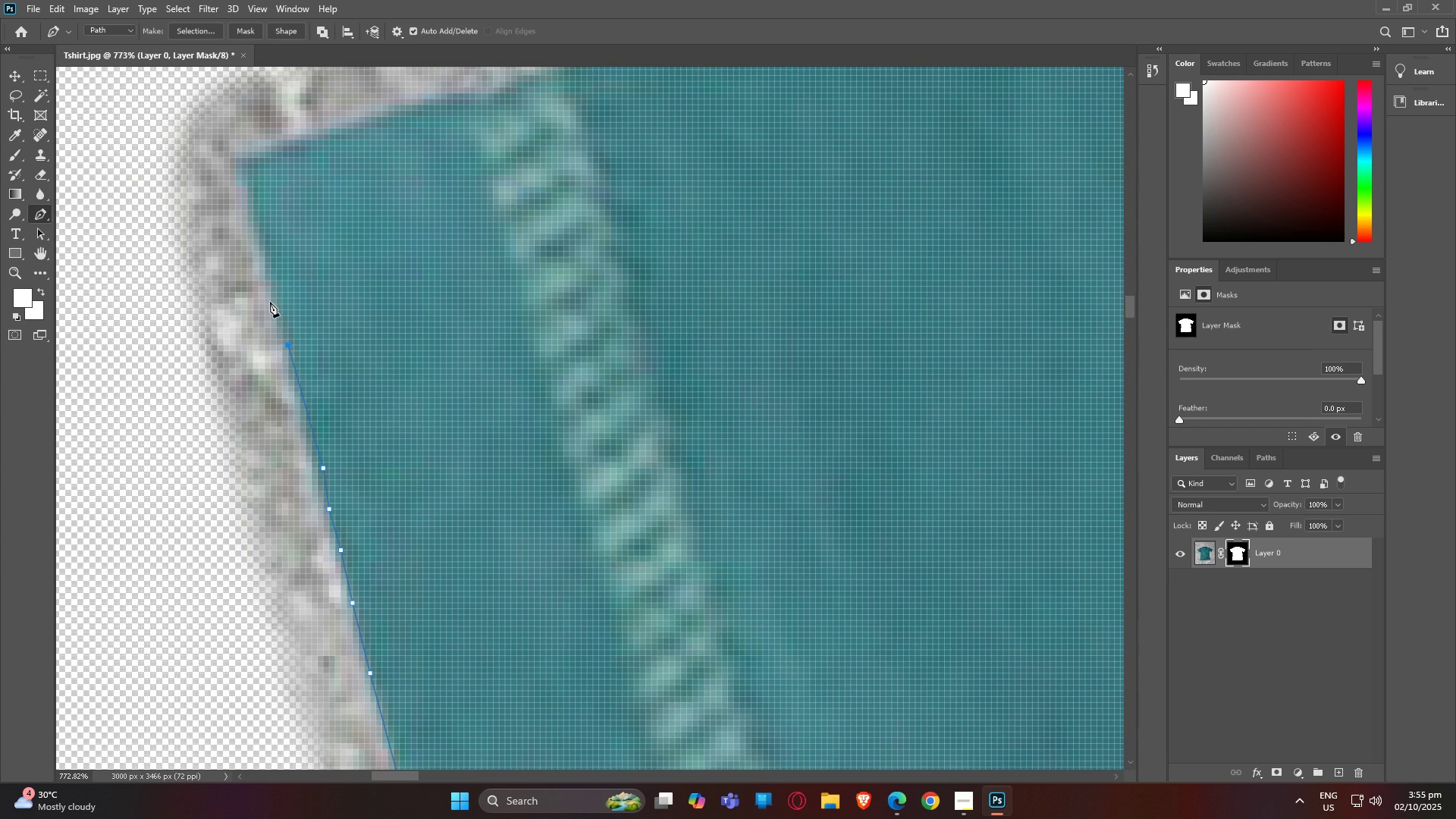 
left_click([256, 261])
 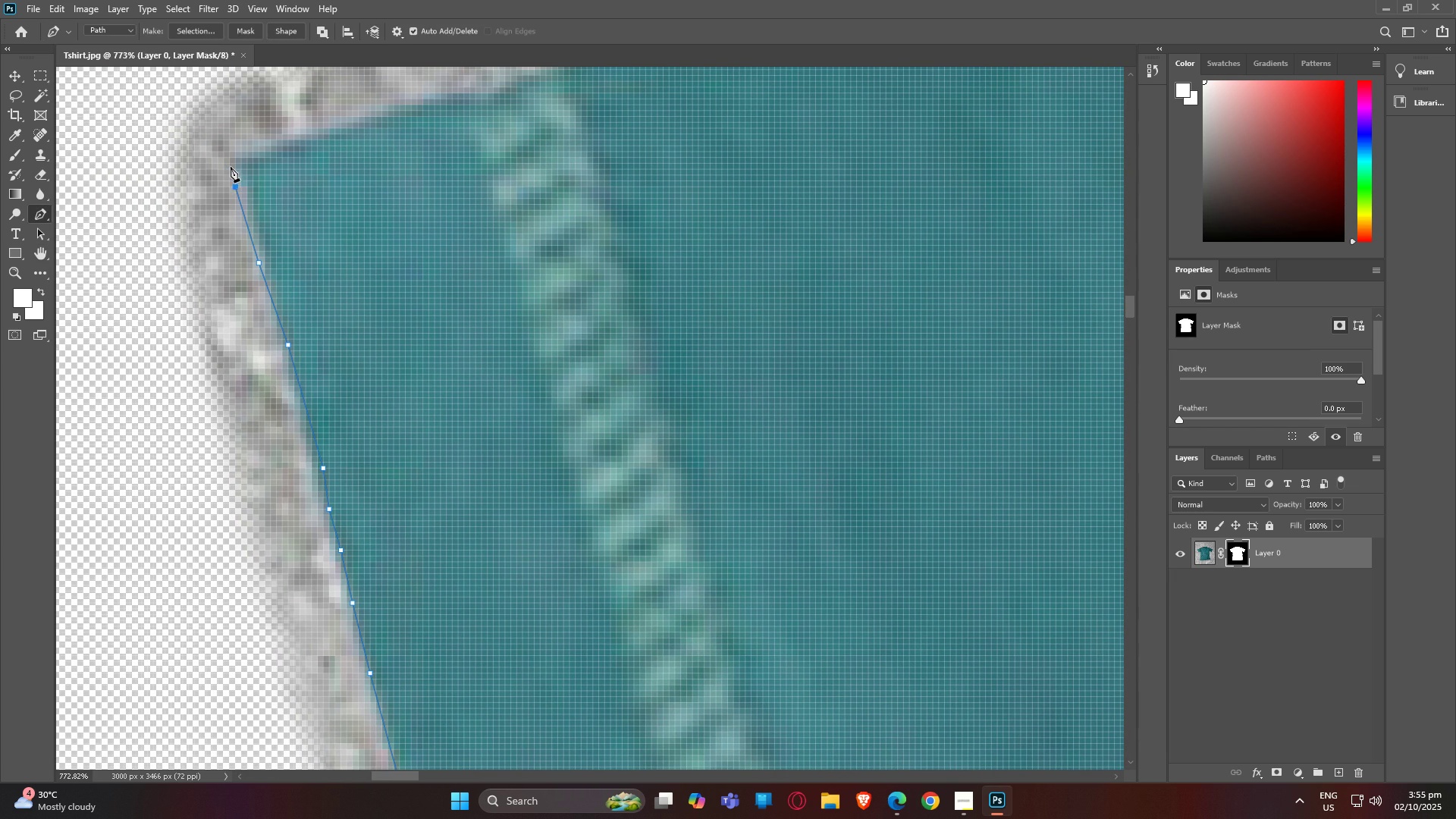 
triple_click([231, 167])
 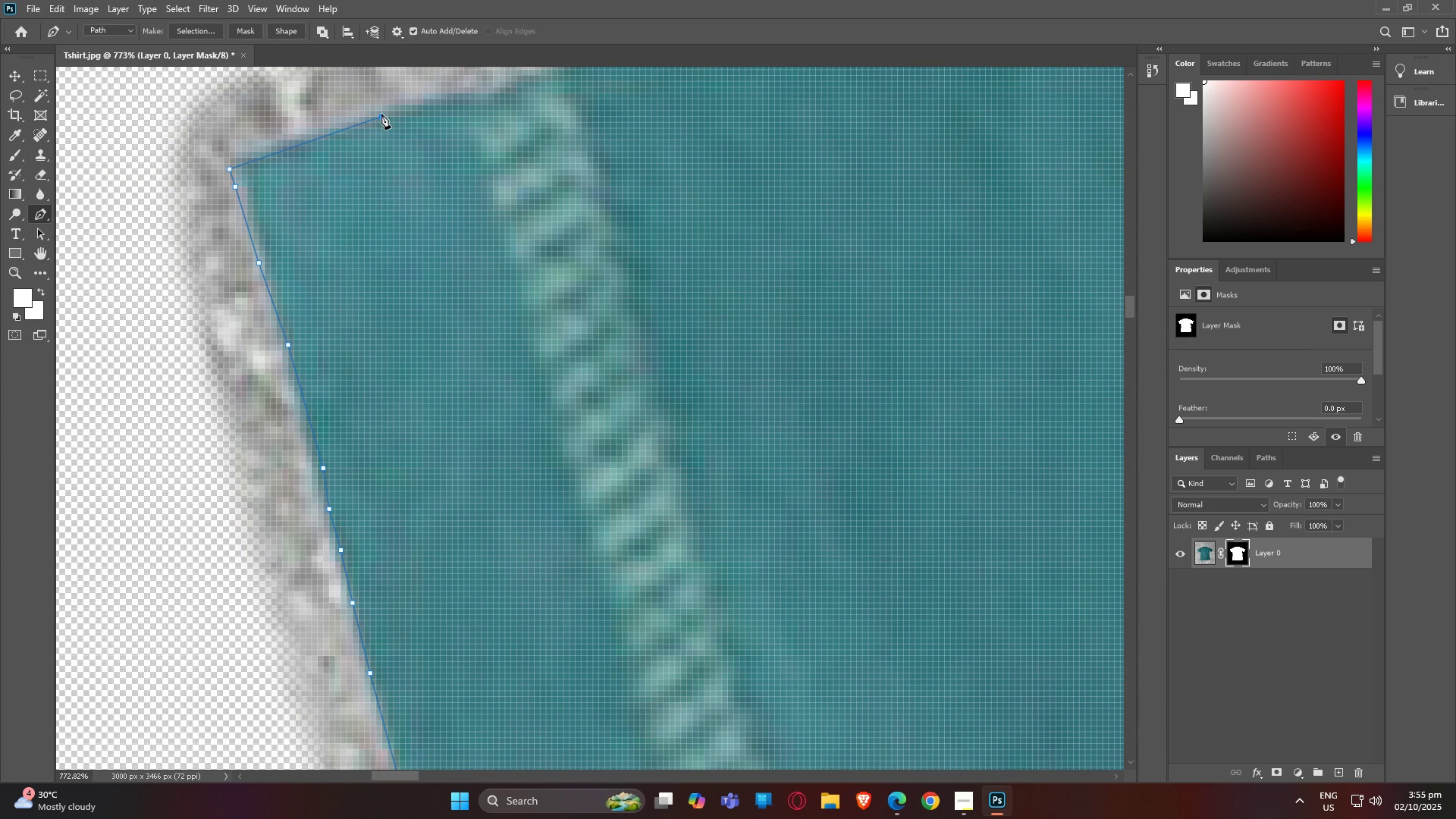 
left_click([381, 114])
 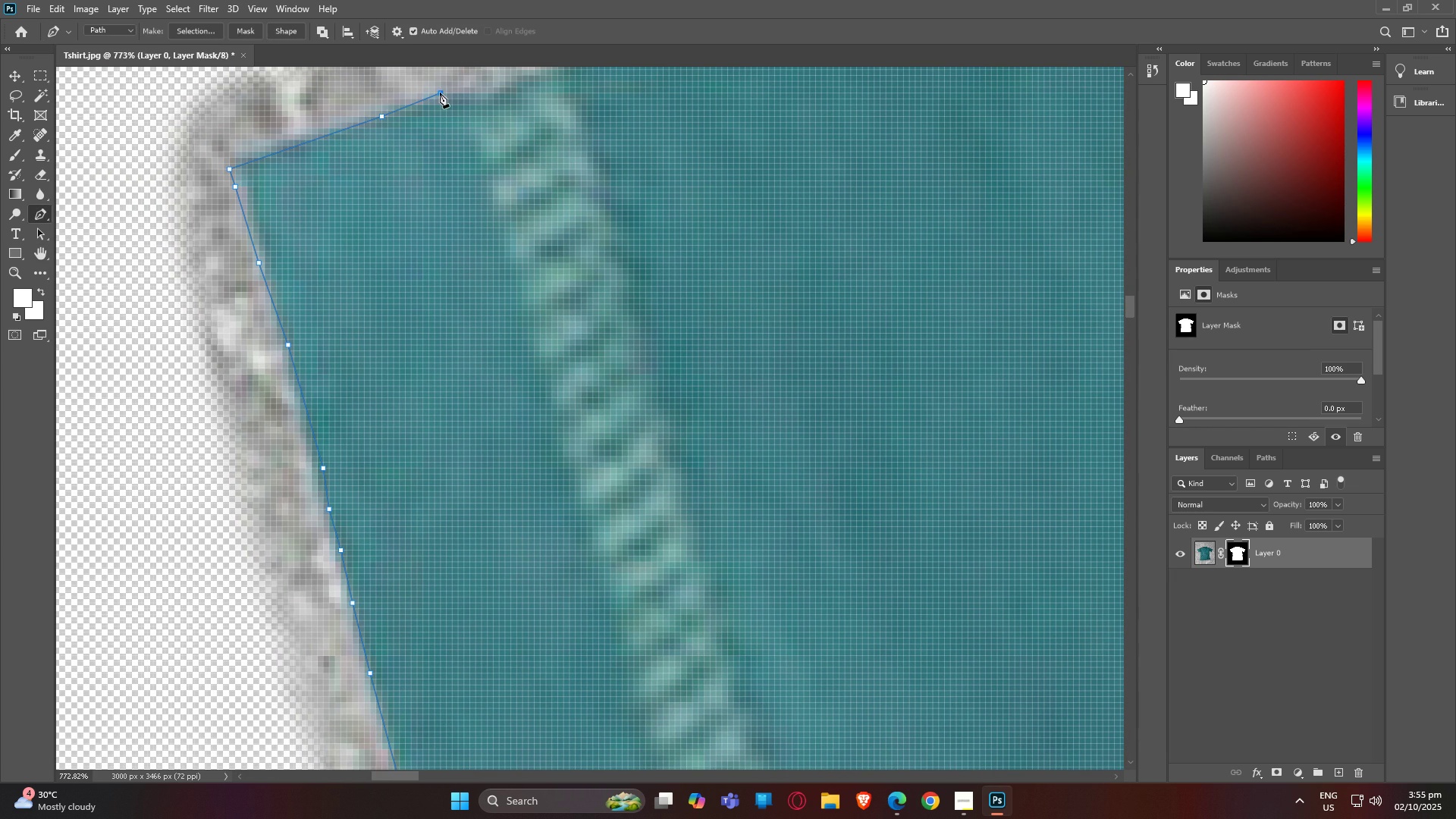 
double_click([440, 93])
 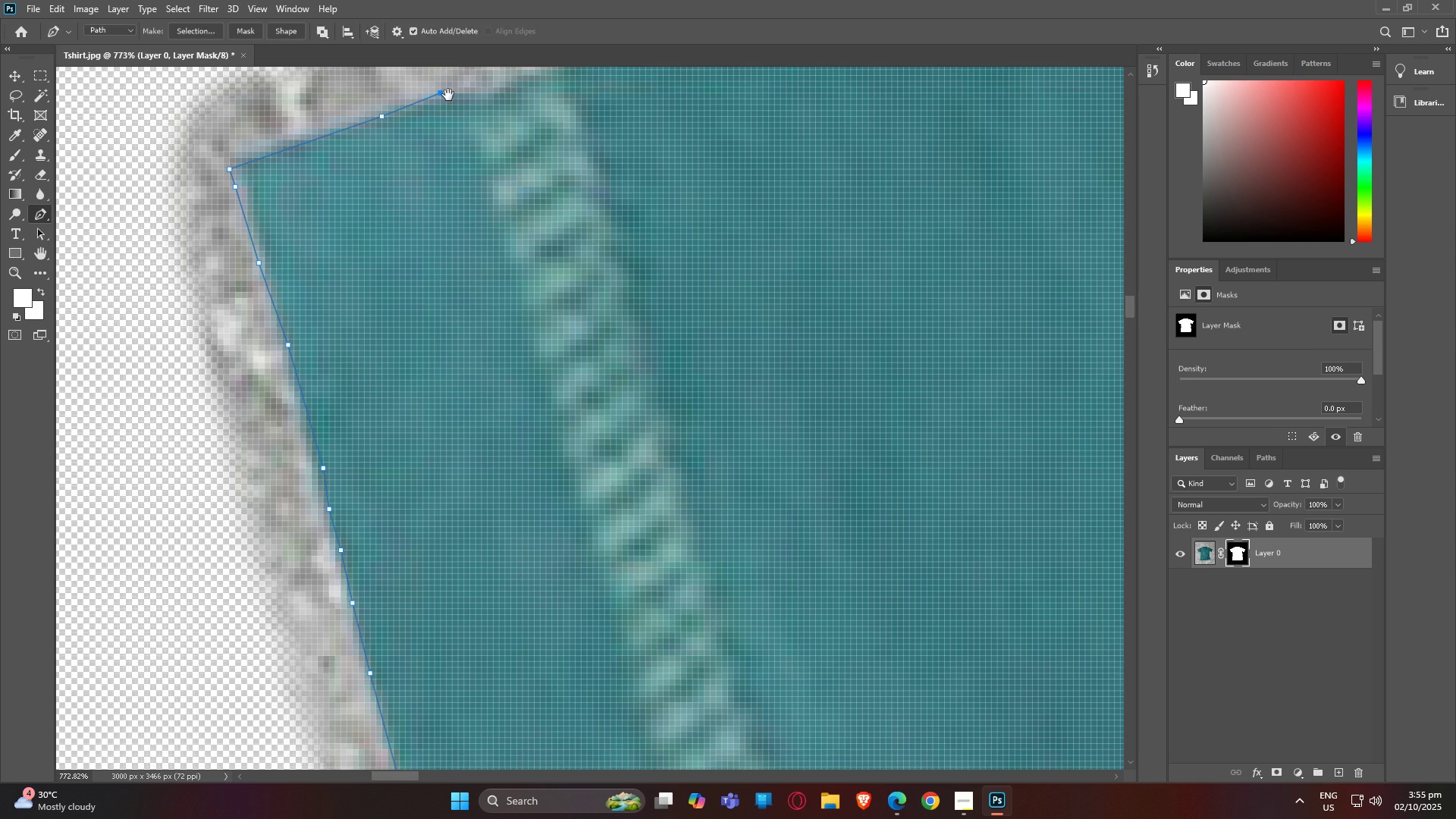 
type(hp)